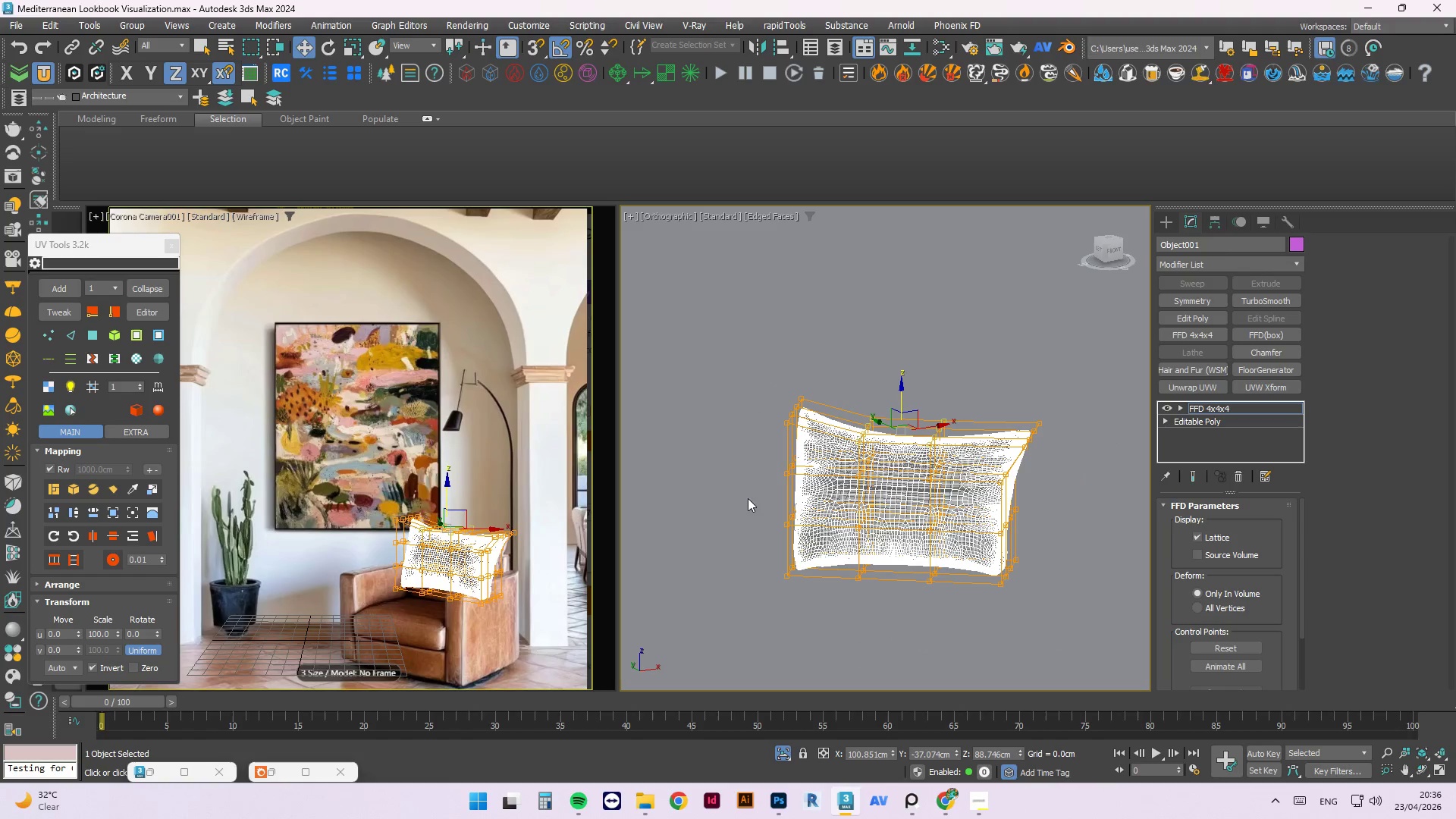 
hold_key(key=AltLeft, duration=1.8)
 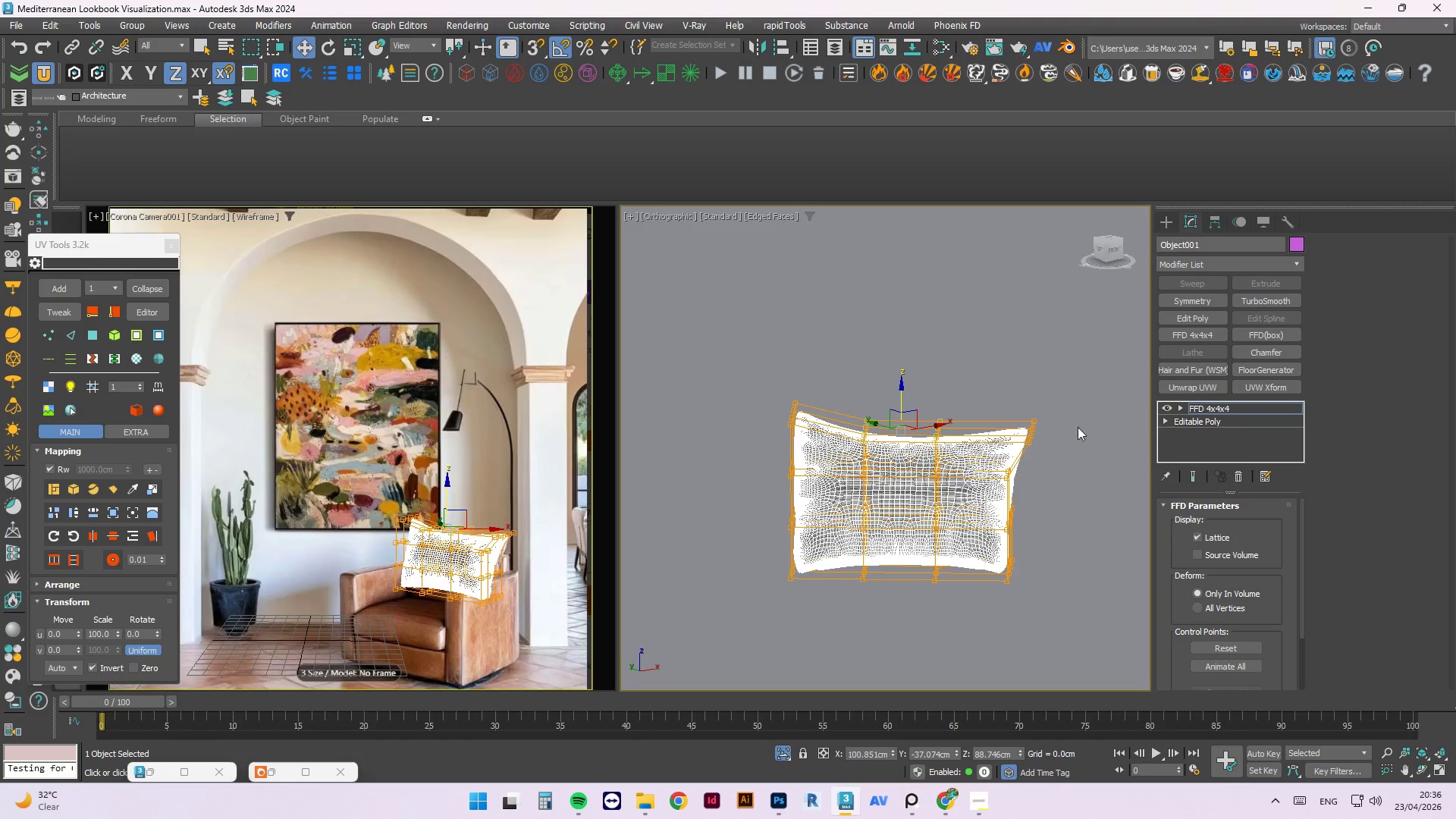 
left_click_drag(start_coordinate=[1053, 382], to_coordinate=[961, 475])
 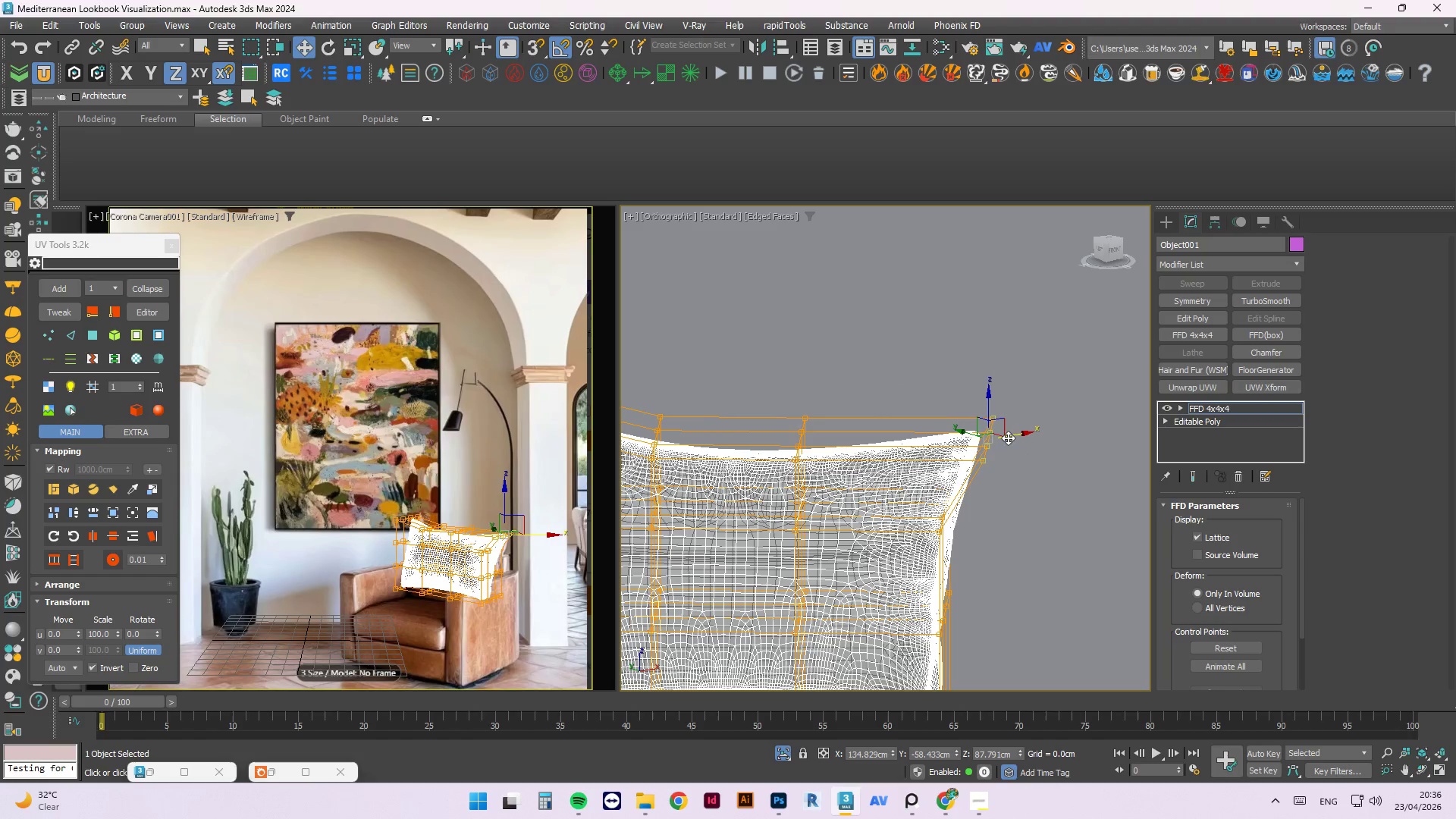 
scroll: coordinate [1075, 425], scroll_direction: up, amount: 2.0
 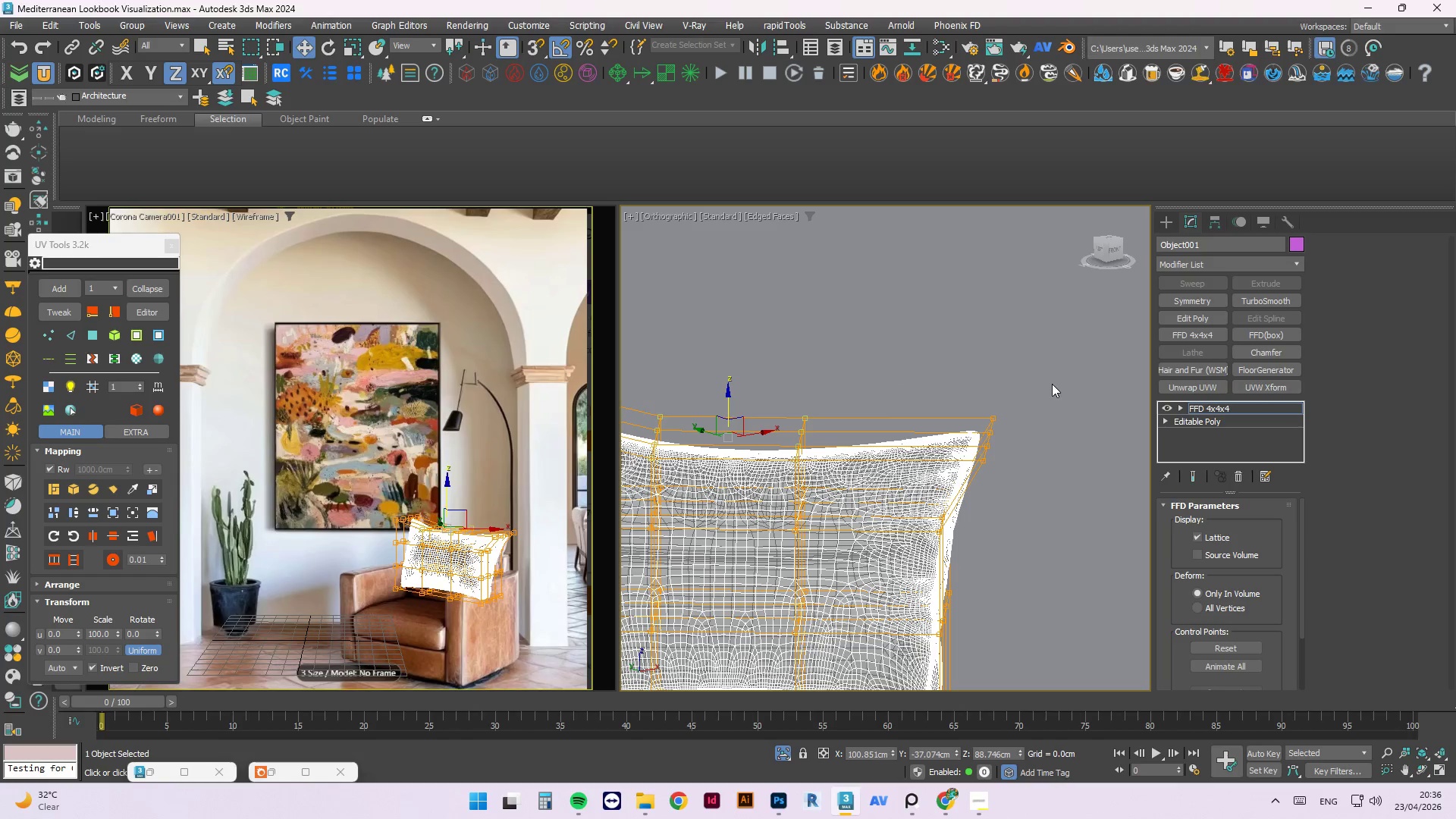 
left_click_drag(start_coordinate=[1005, 438], to_coordinate=[1001, 425])
 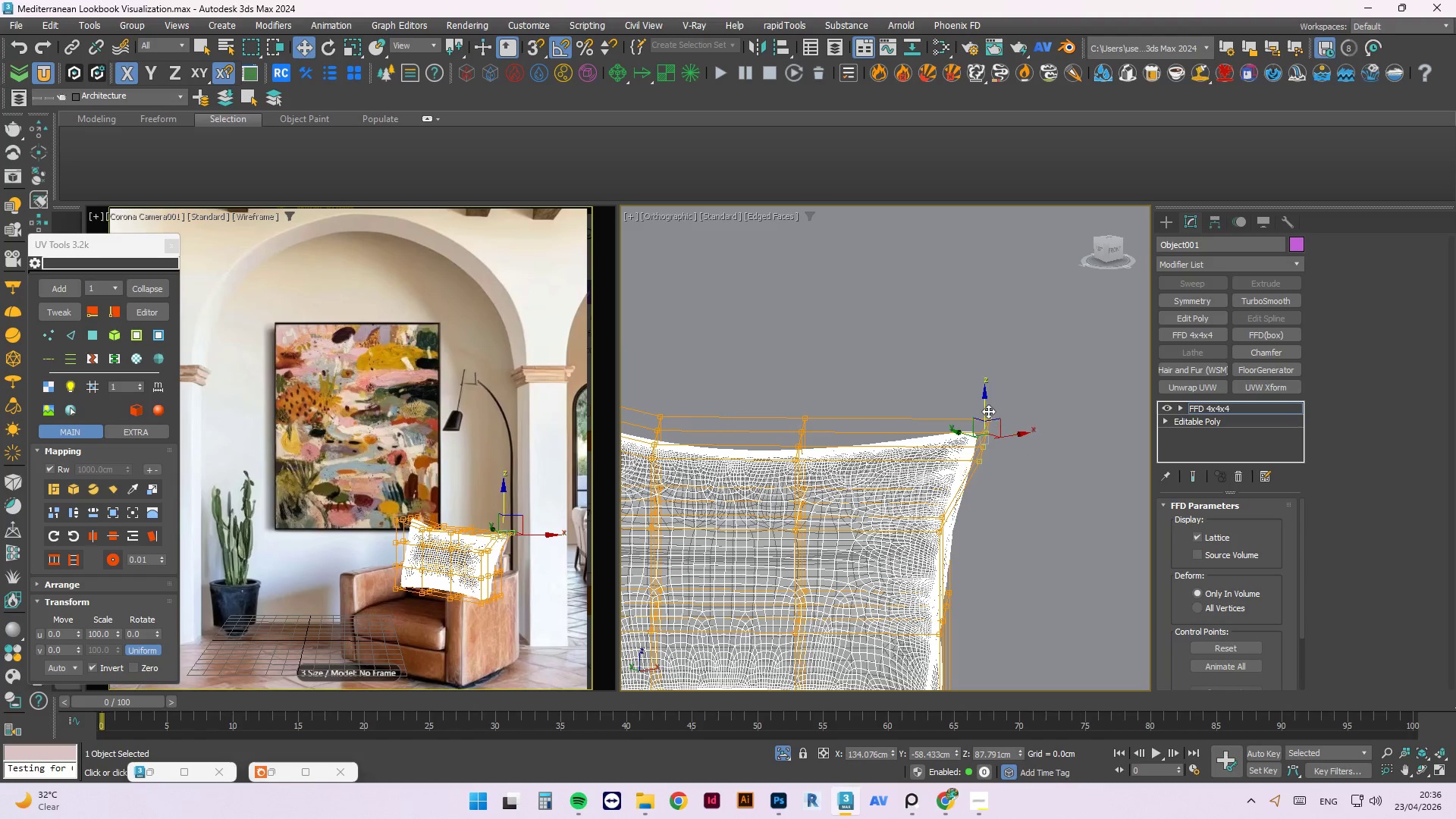 
left_click_drag(start_coordinate=[986, 406], to_coordinate=[984, 391])
 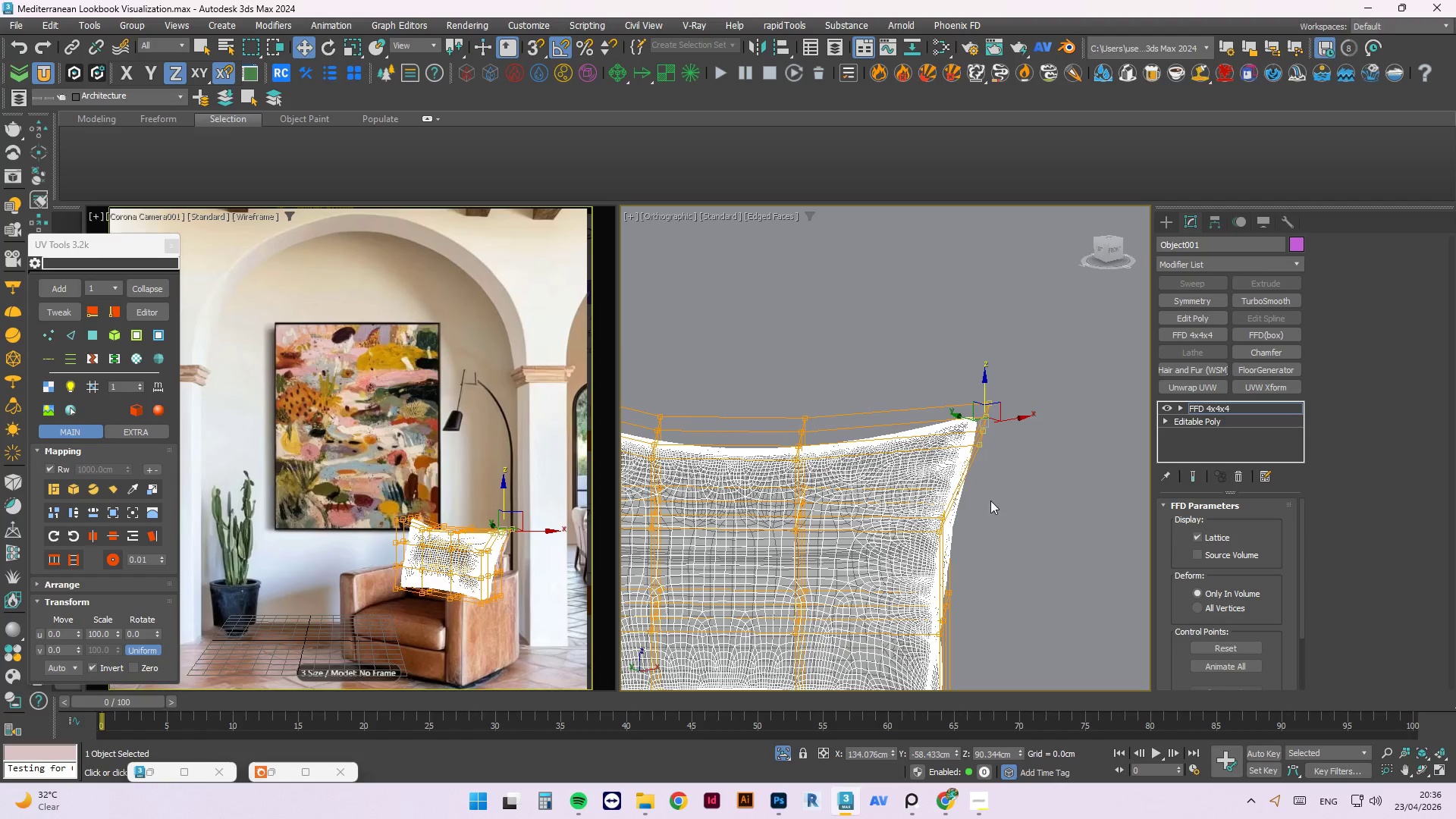 
hold_key(key=AltLeft, duration=0.97)
 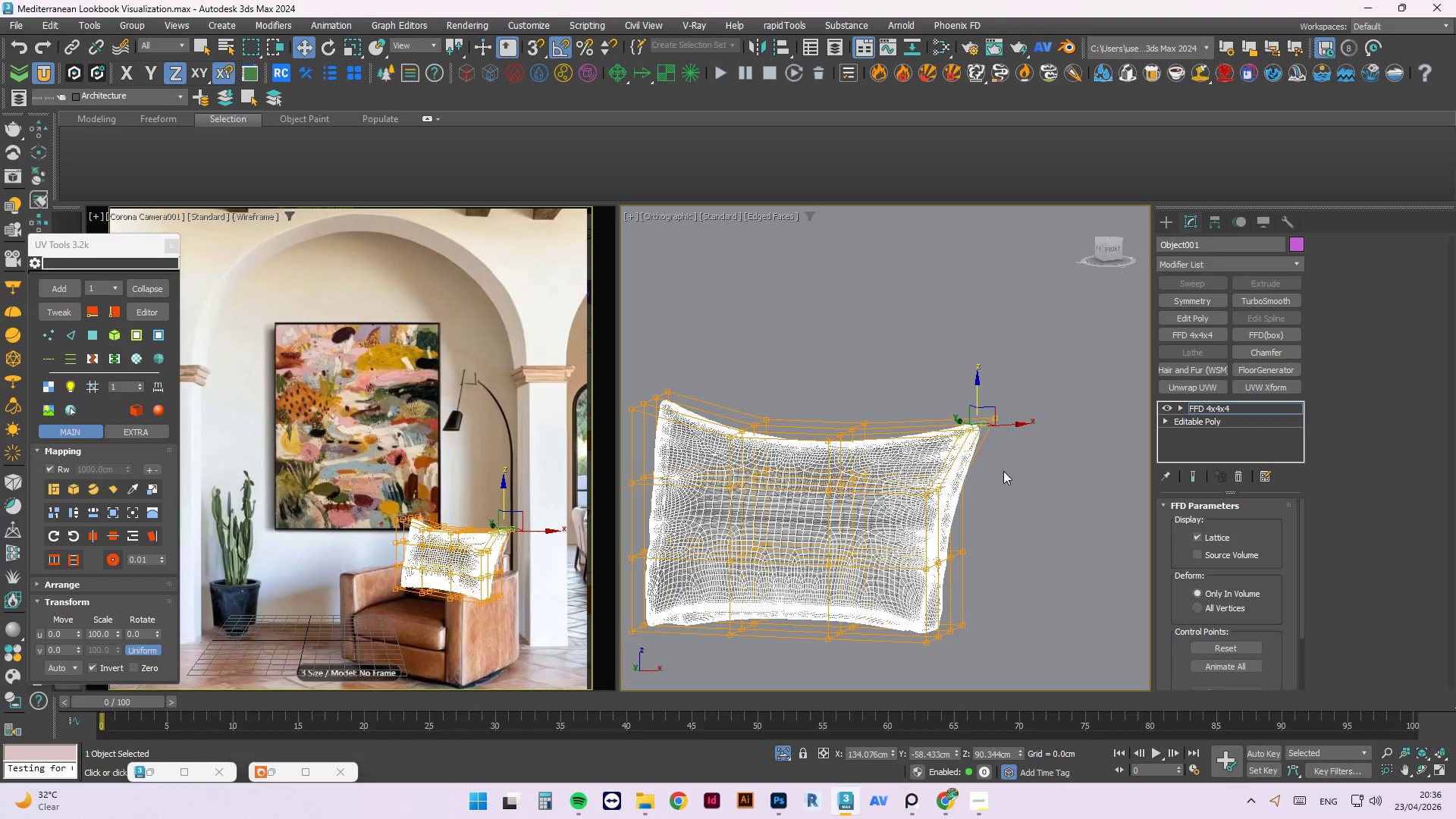 
scroll: coordinate [1010, 504], scroll_direction: down, amount: 1.0
 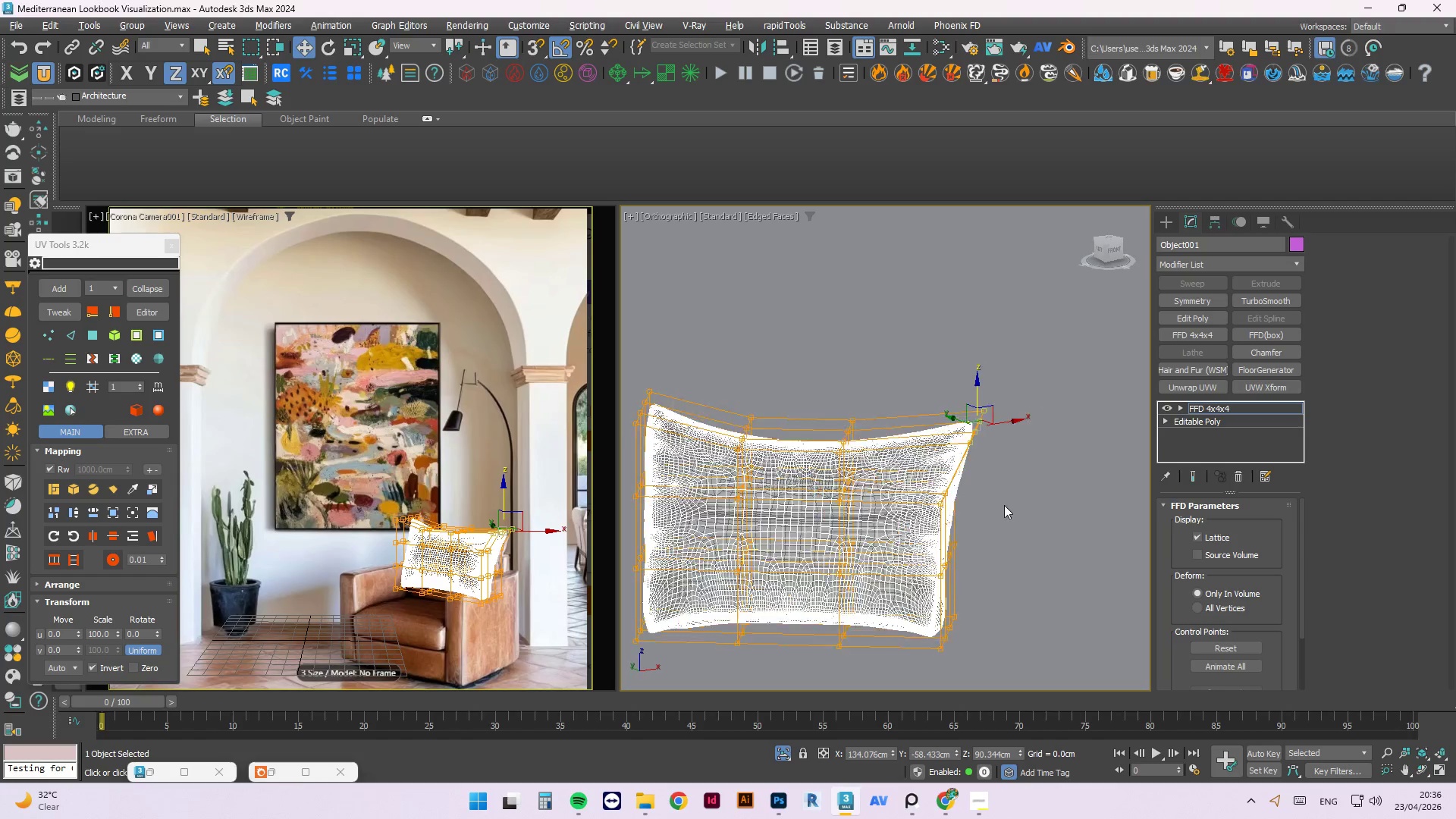 
left_click_drag(start_coordinate=[1003, 471], to_coordinate=[937, 507])
 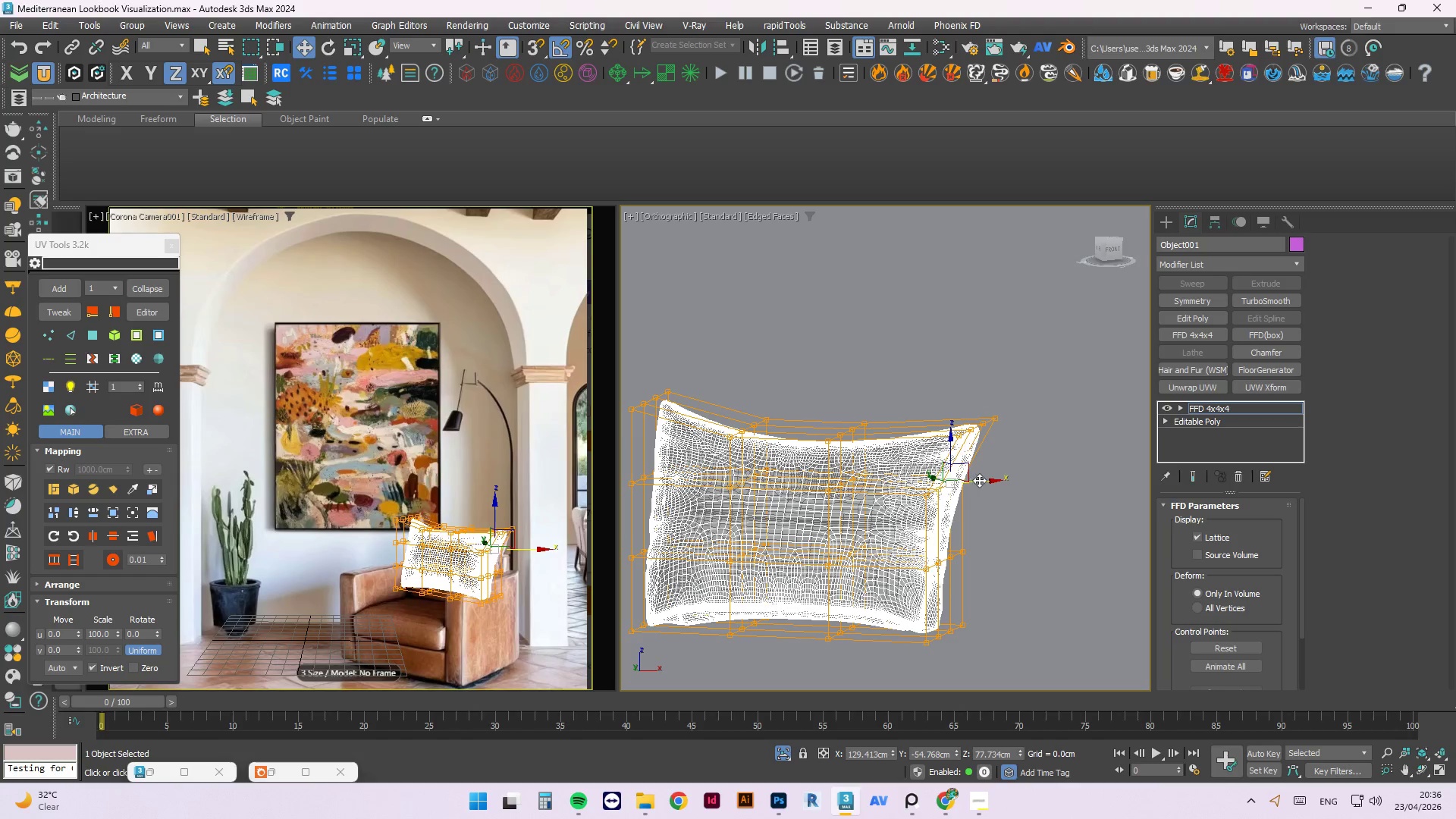 
left_click_drag(start_coordinate=[981, 482], to_coordinate=[993, 482])
 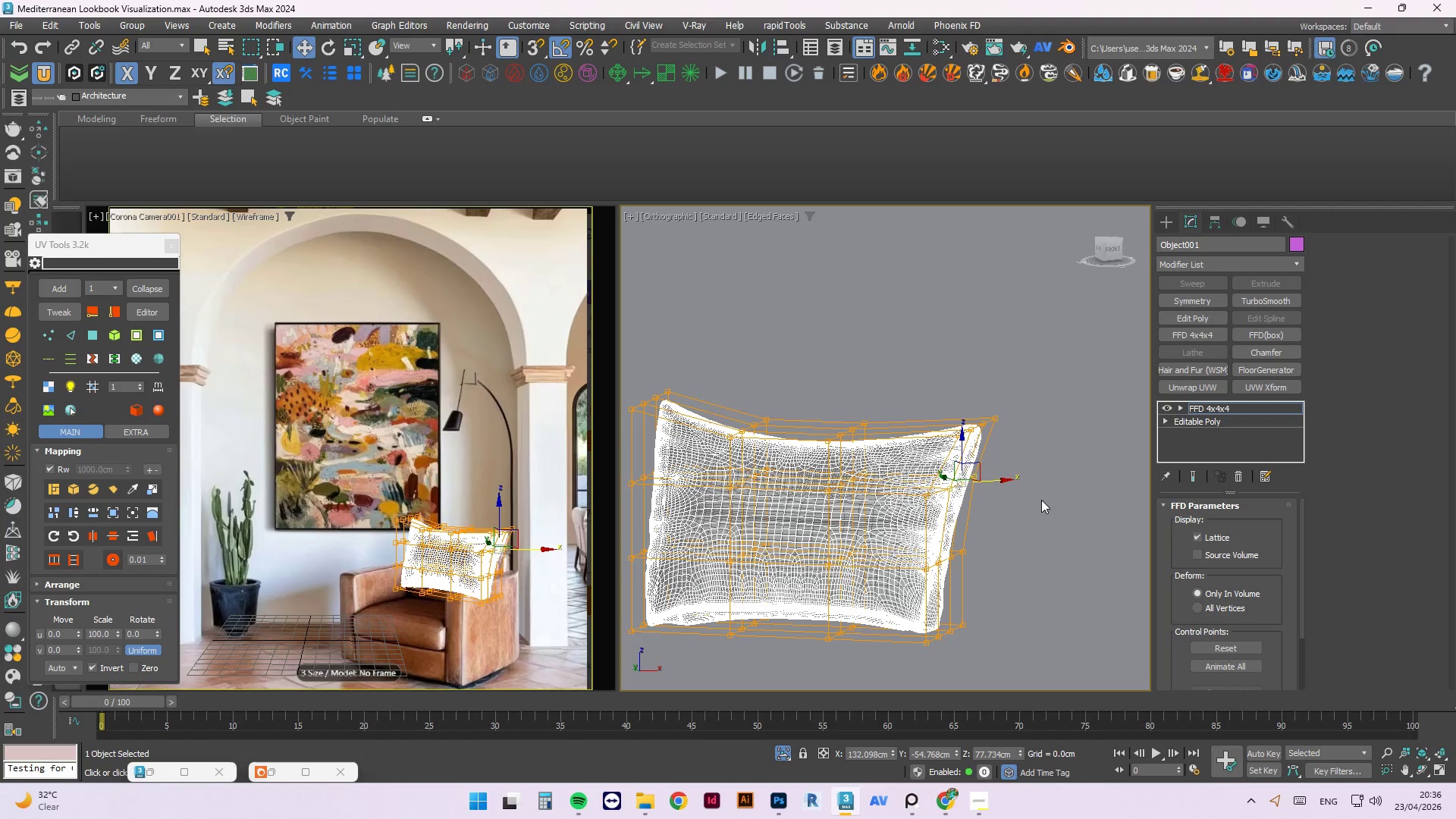 
hold_key(key=ControlLeft, duration=0.39)
left_click([1041, 520])
 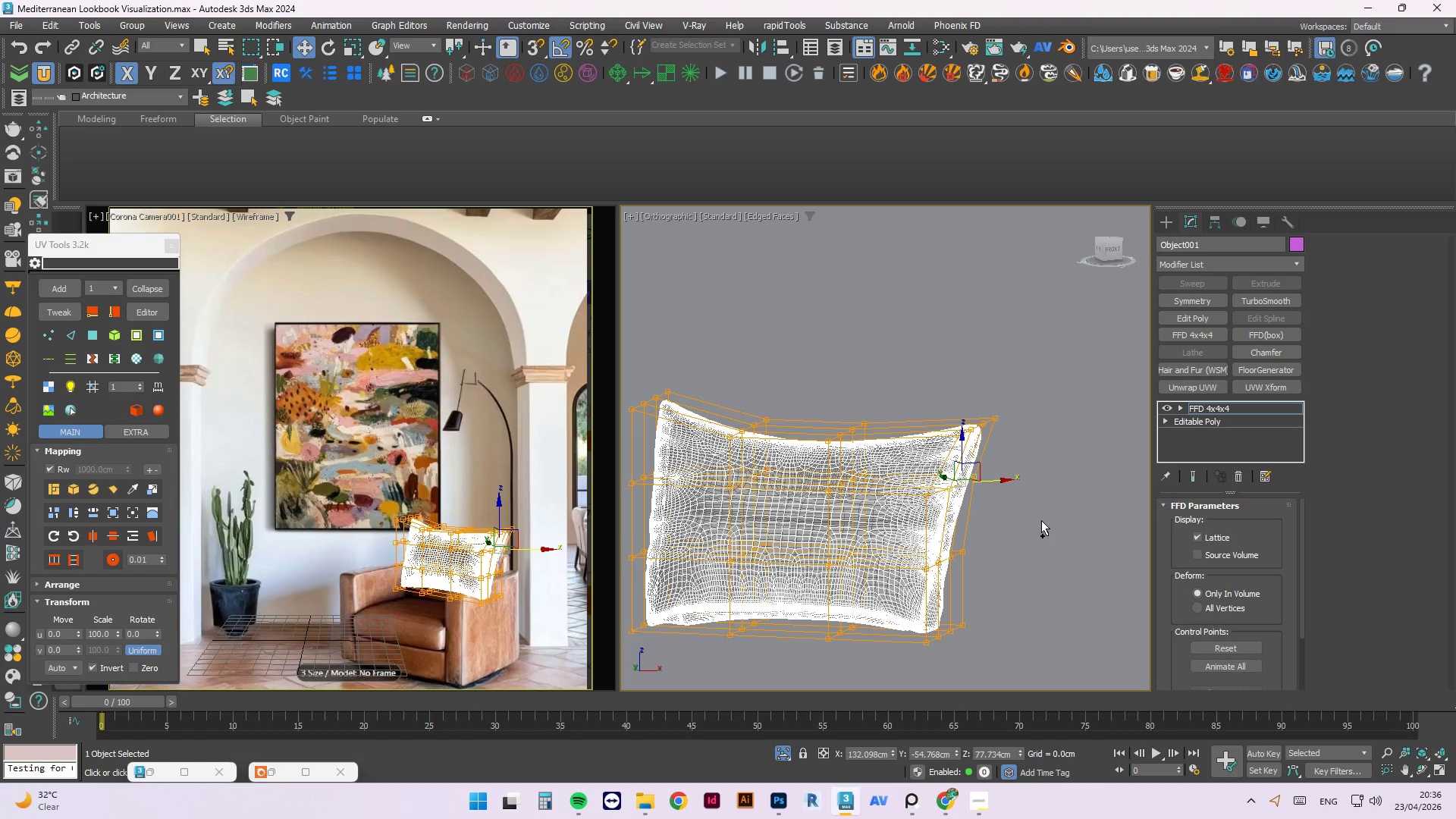 
key(Control+S)
 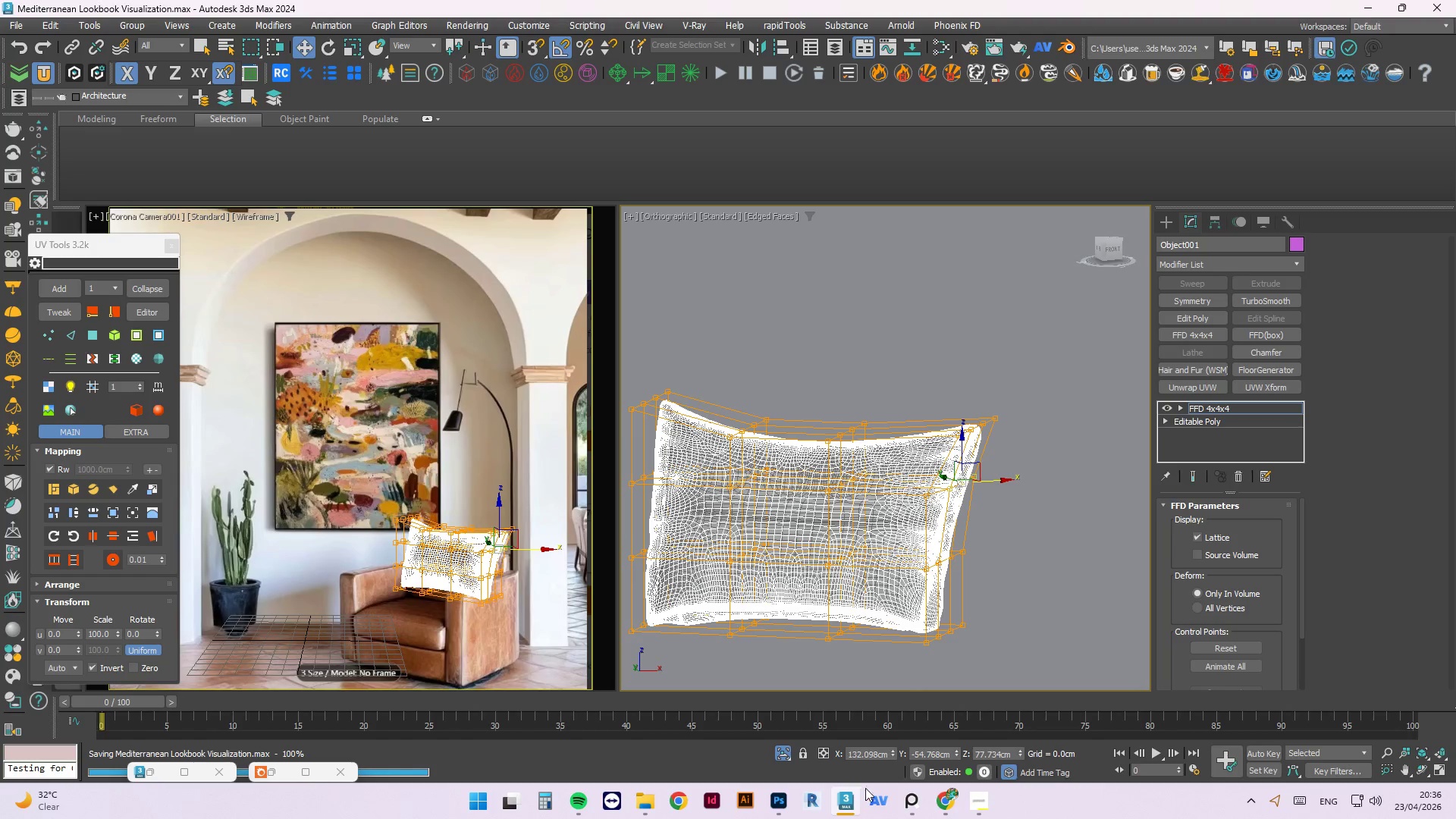 
left_click([973, 810])